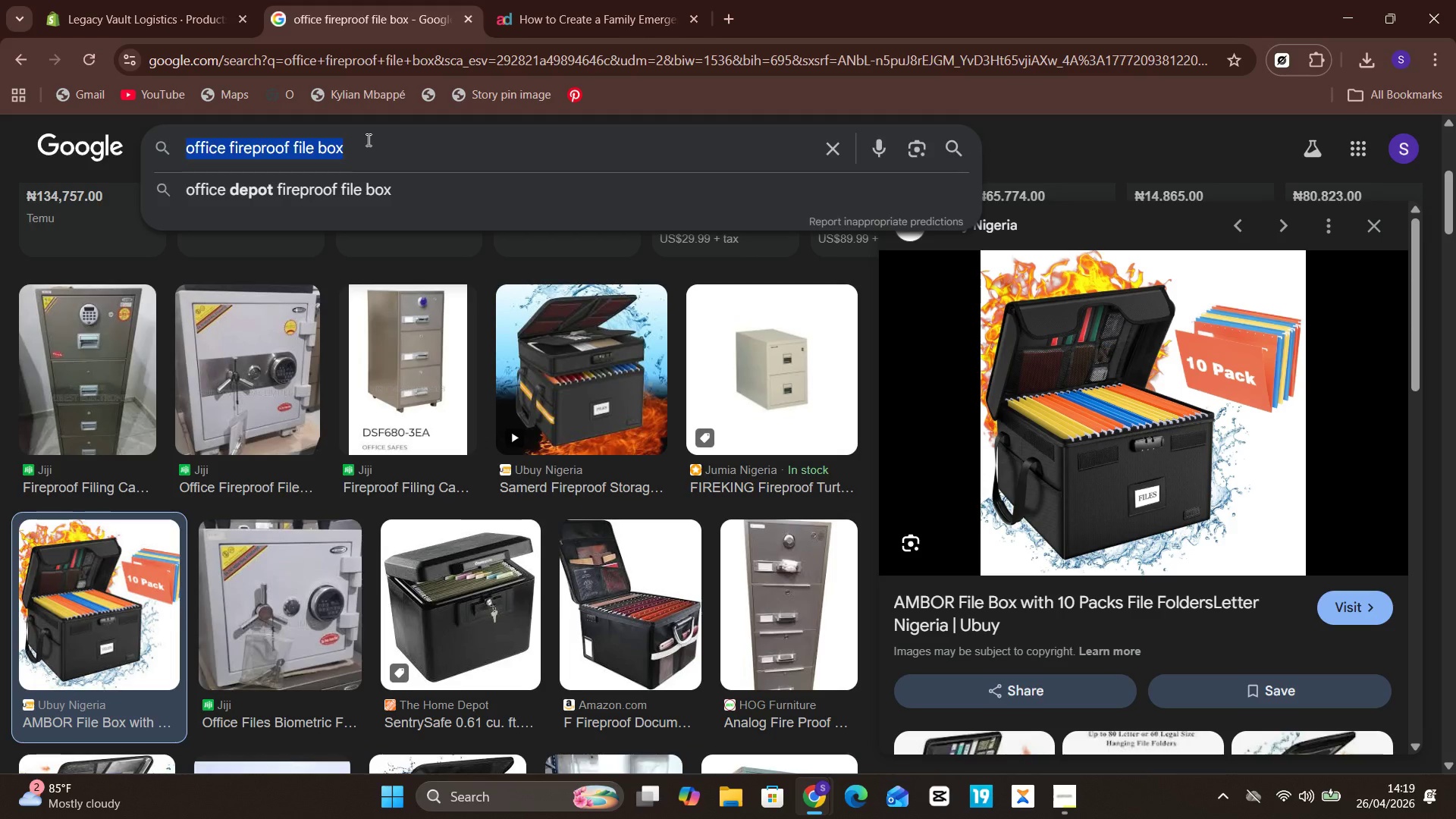 
type(senior )
 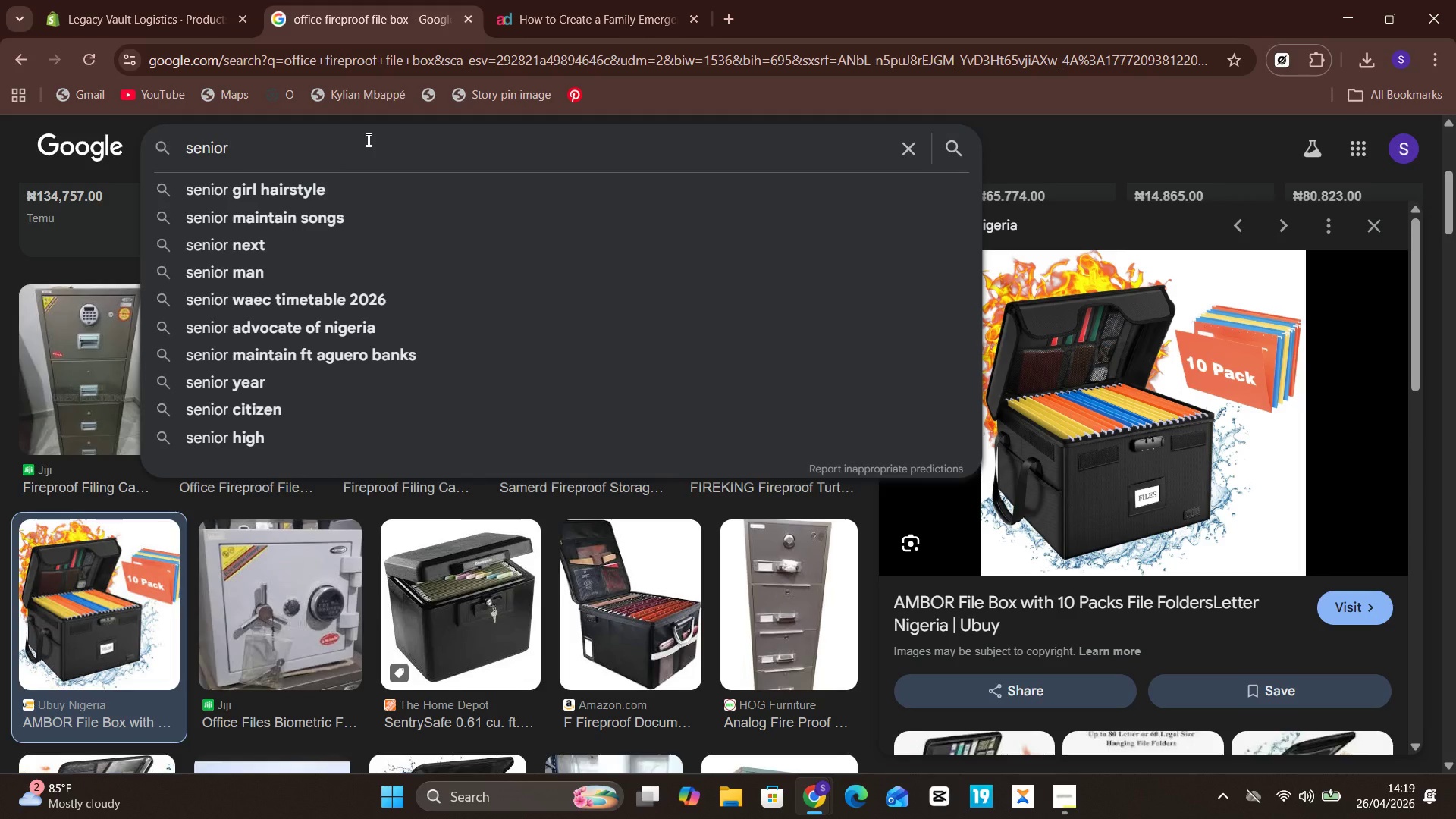 
type(documen of)
key(Backspace)
type(r)
 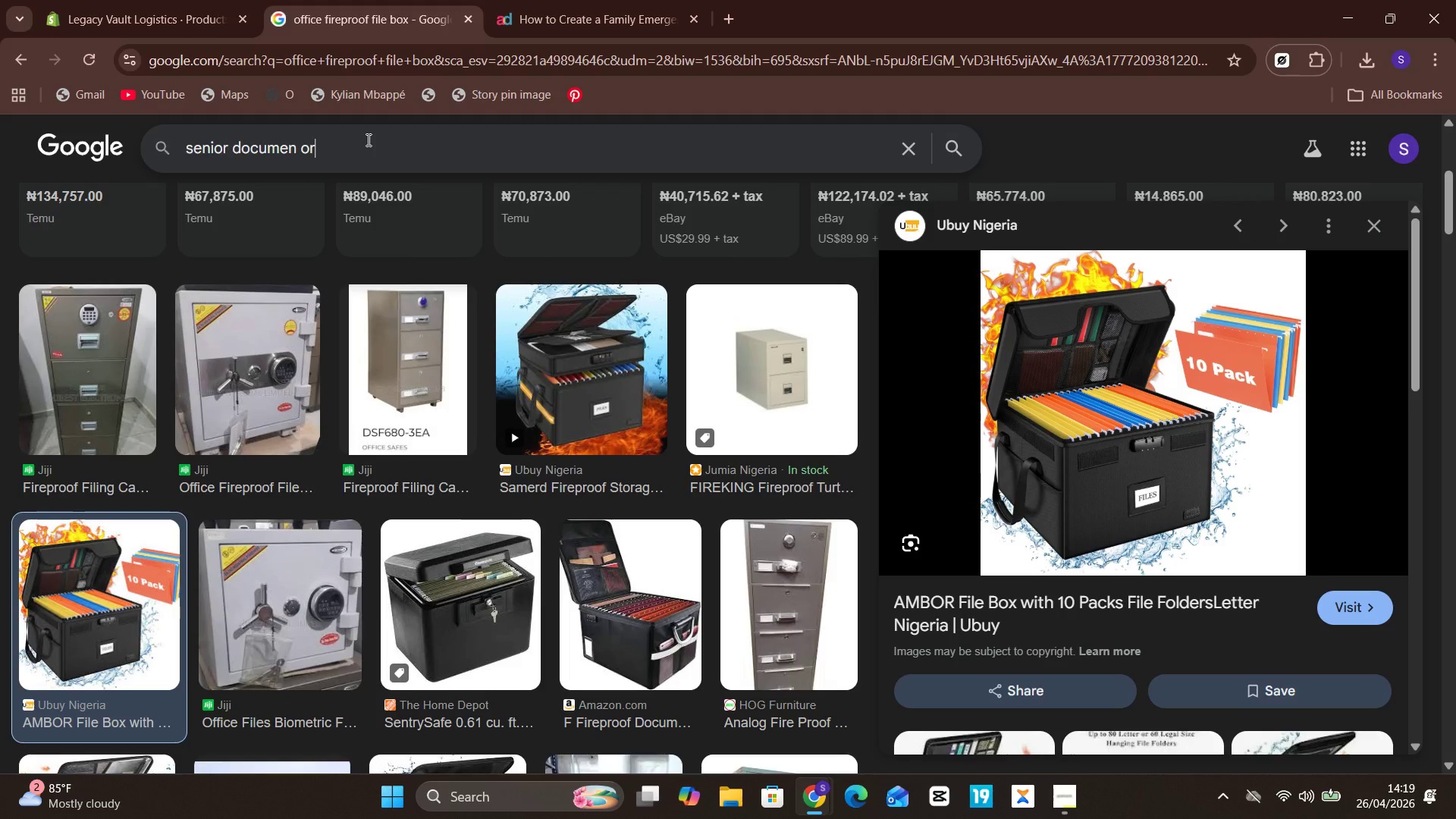 
key(Unknown)
 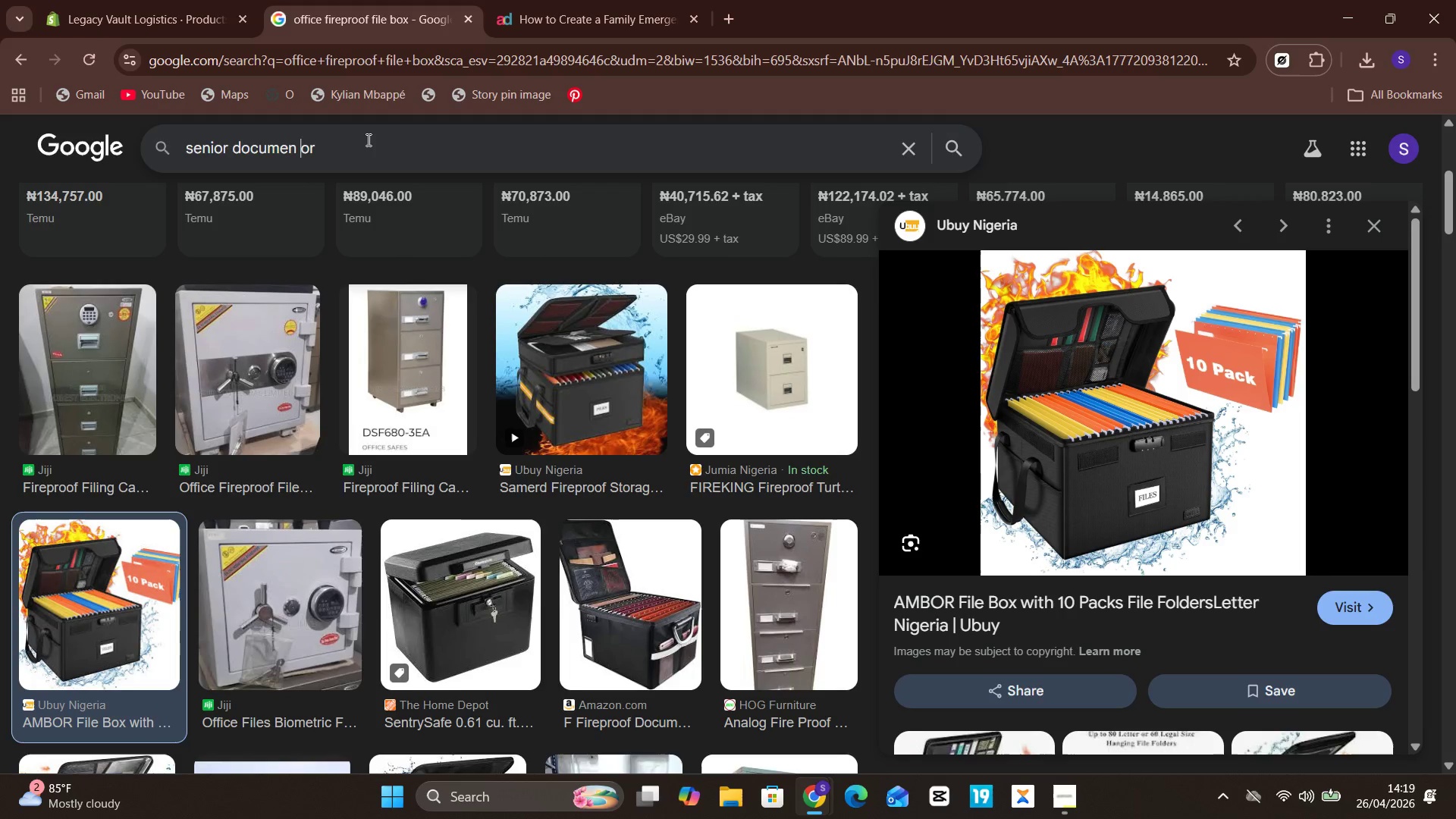 
key(ArrowLeft)
 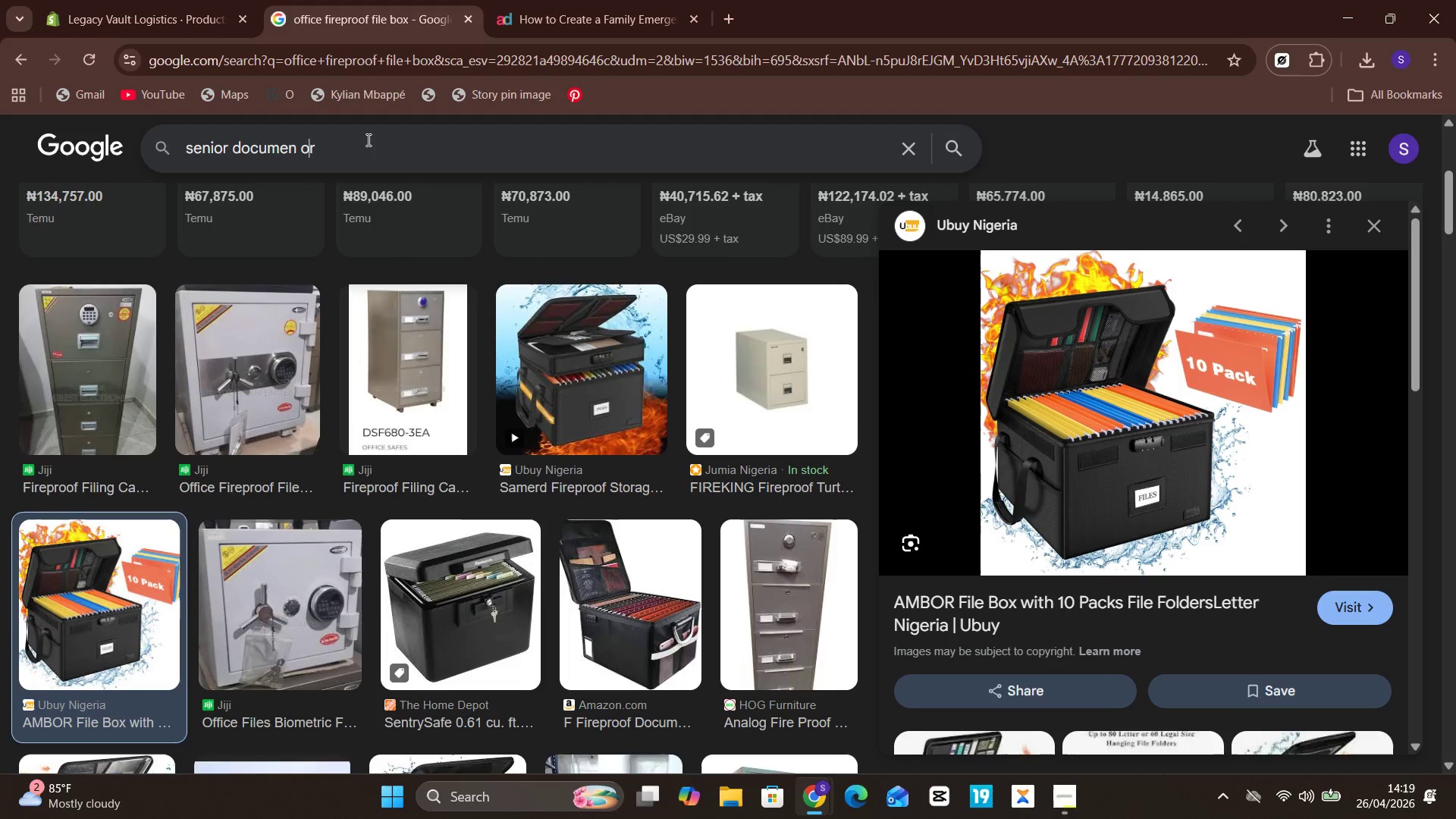 
key(Unknown)
 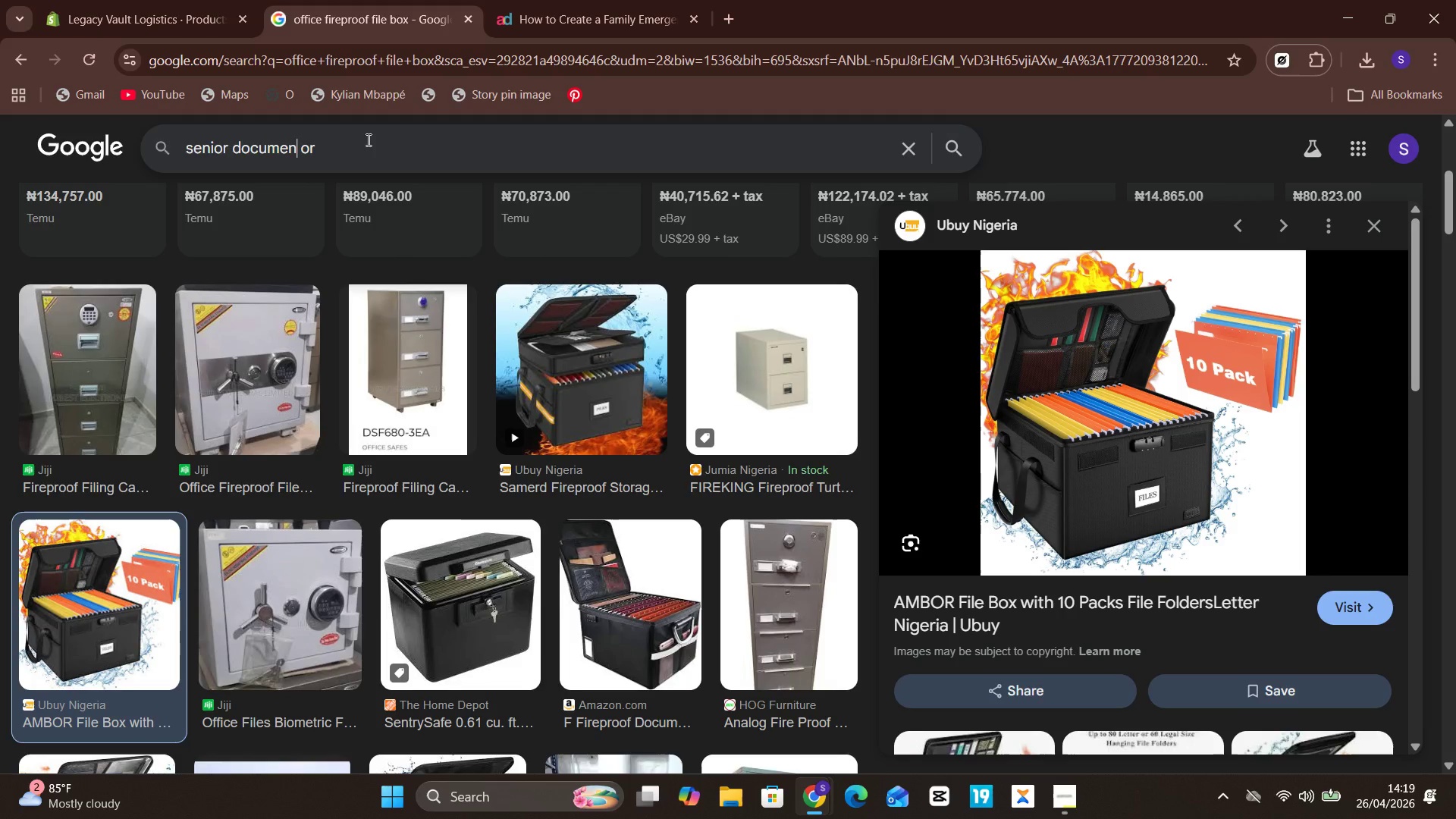 
key(ArrowLeft)
 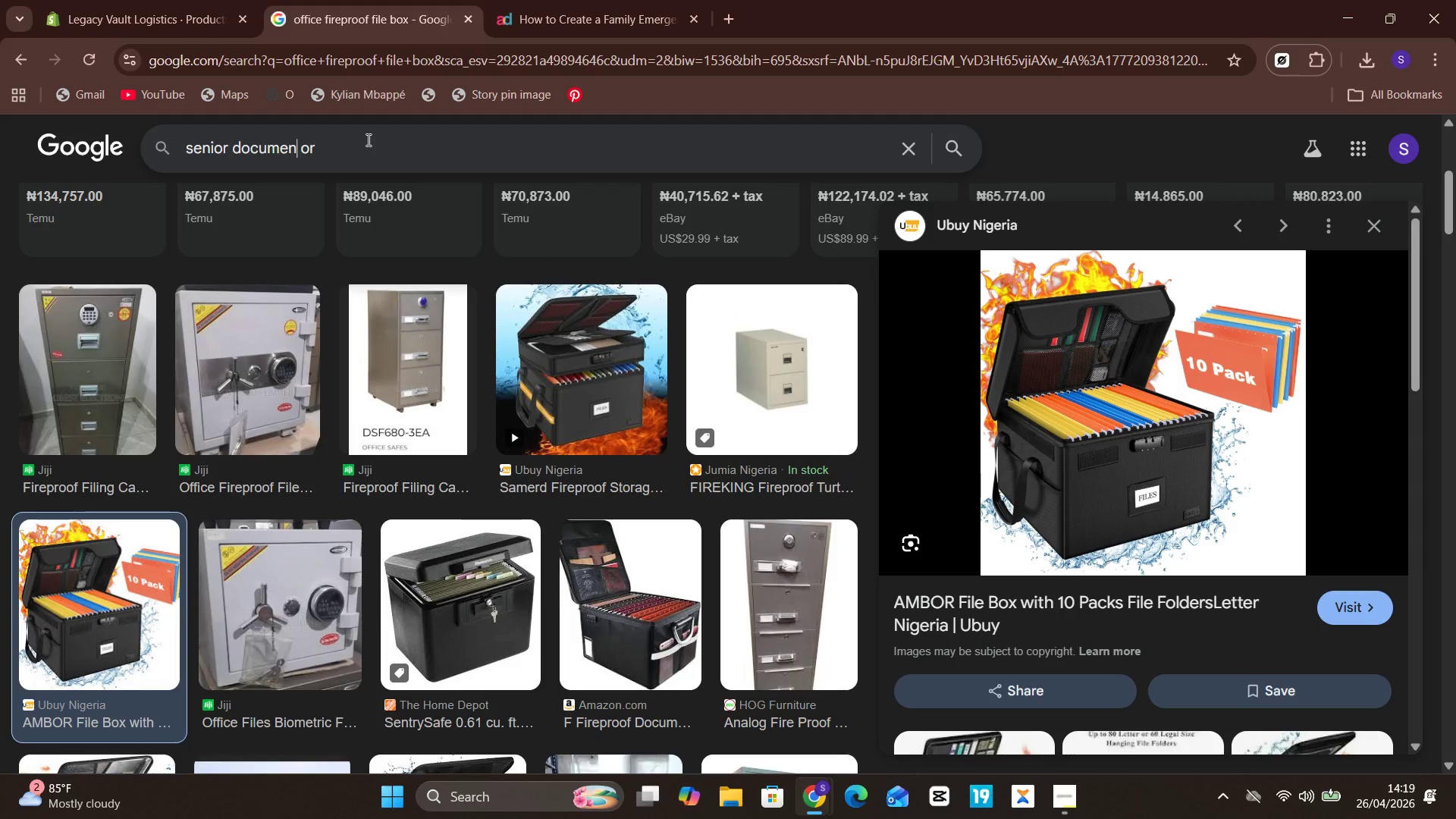 
key(Unknown)
 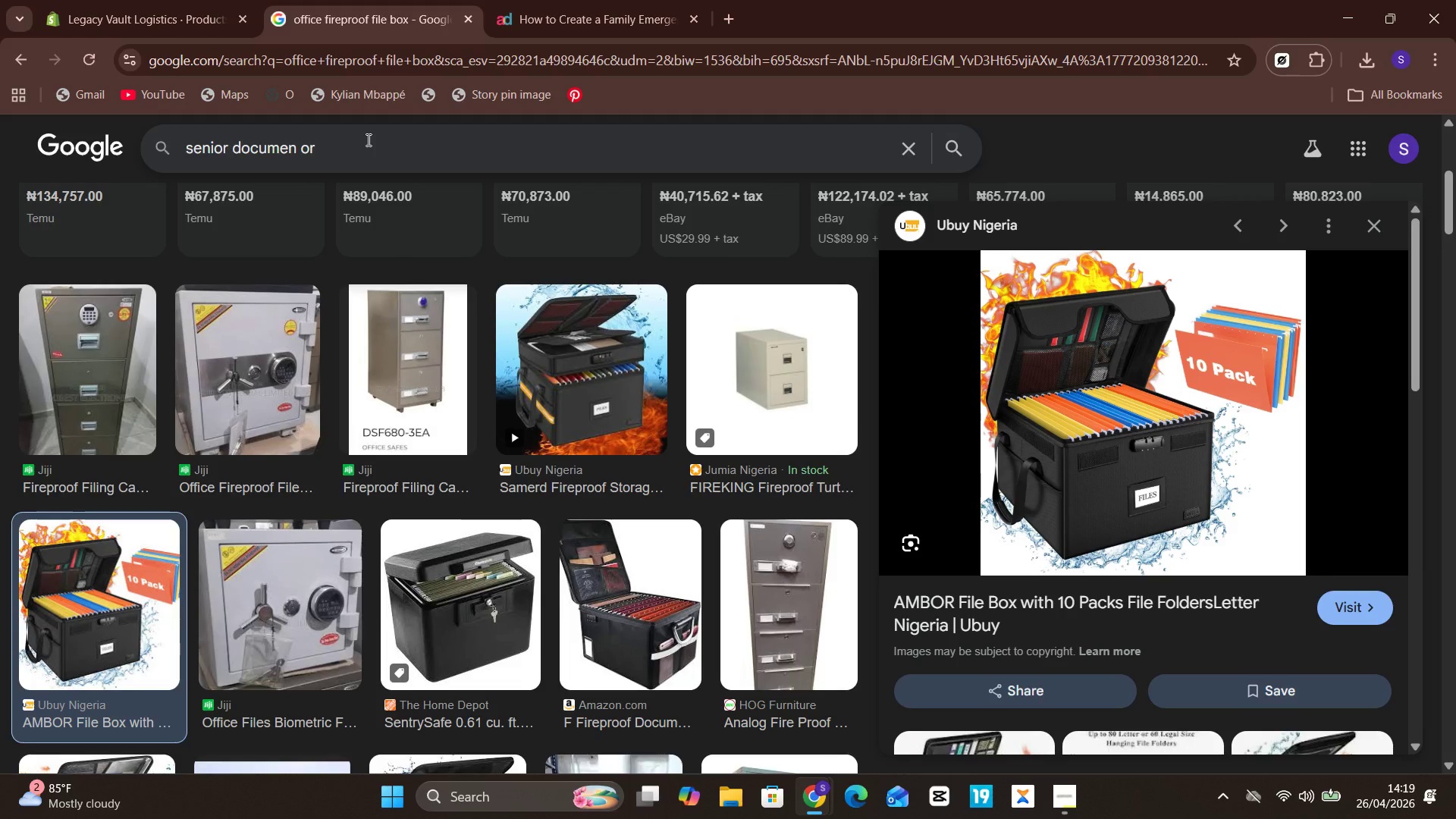 
key(ArrowLeft)
 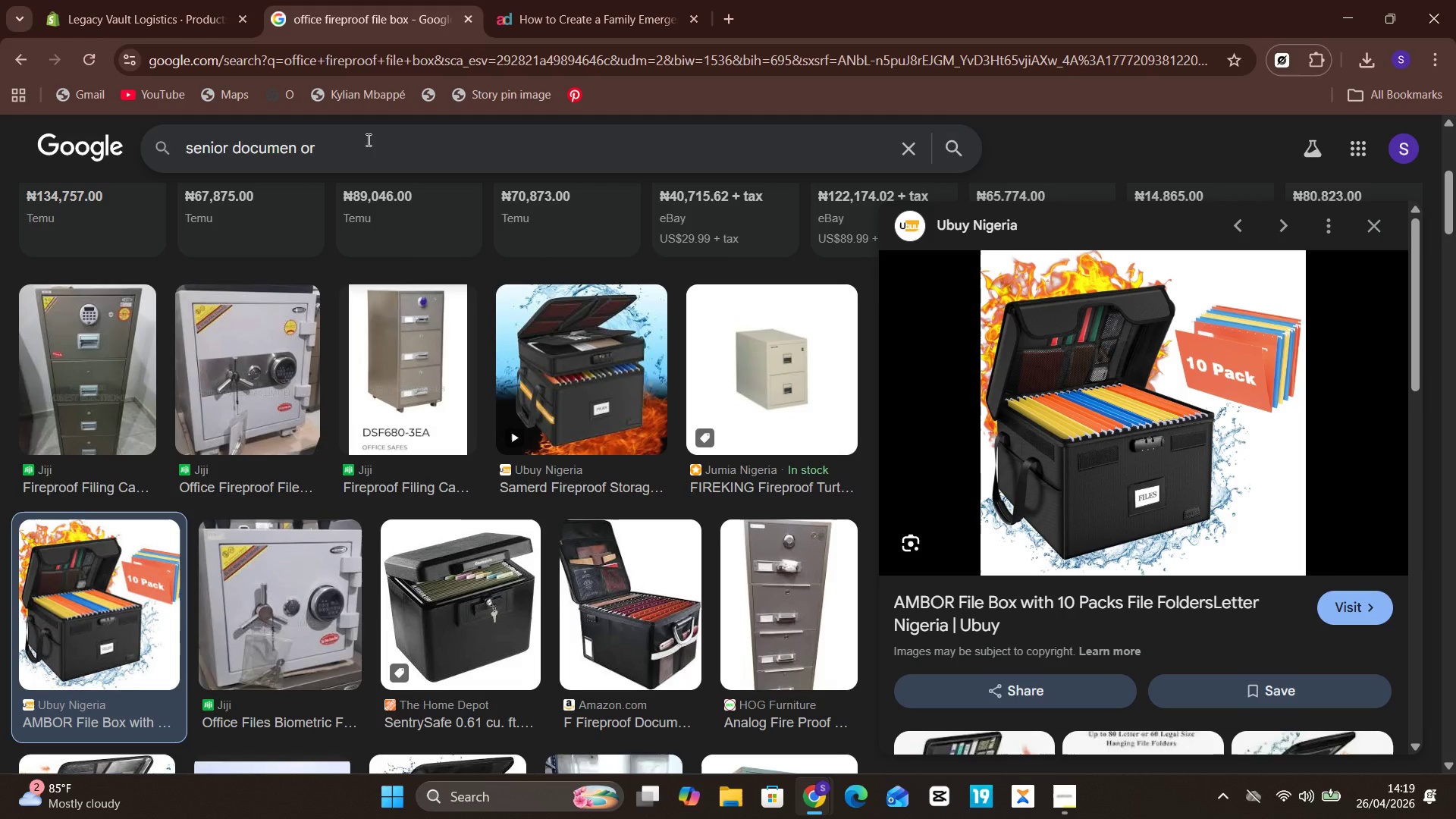 
key(T)
 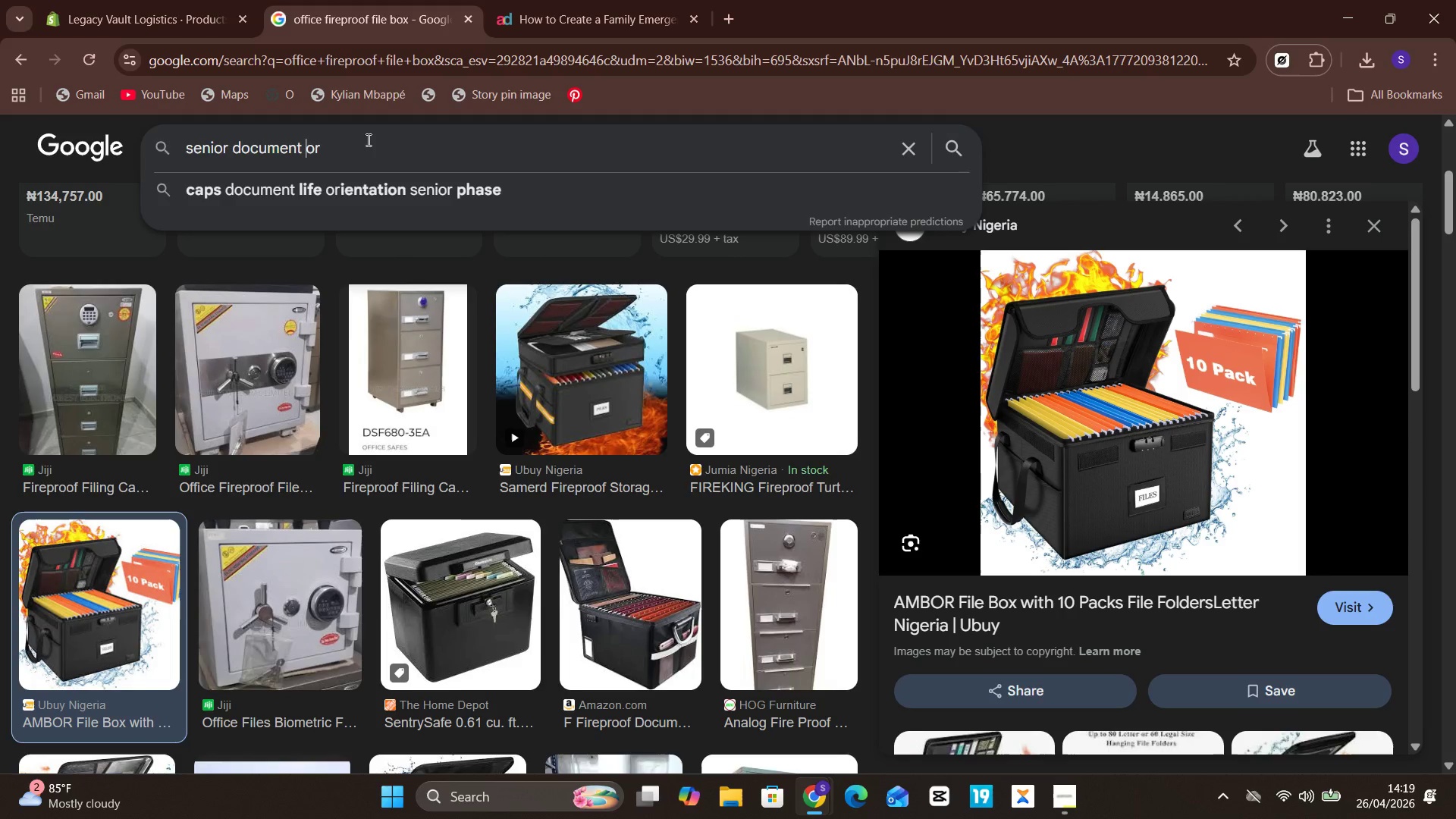 
key(ArrowRight)
 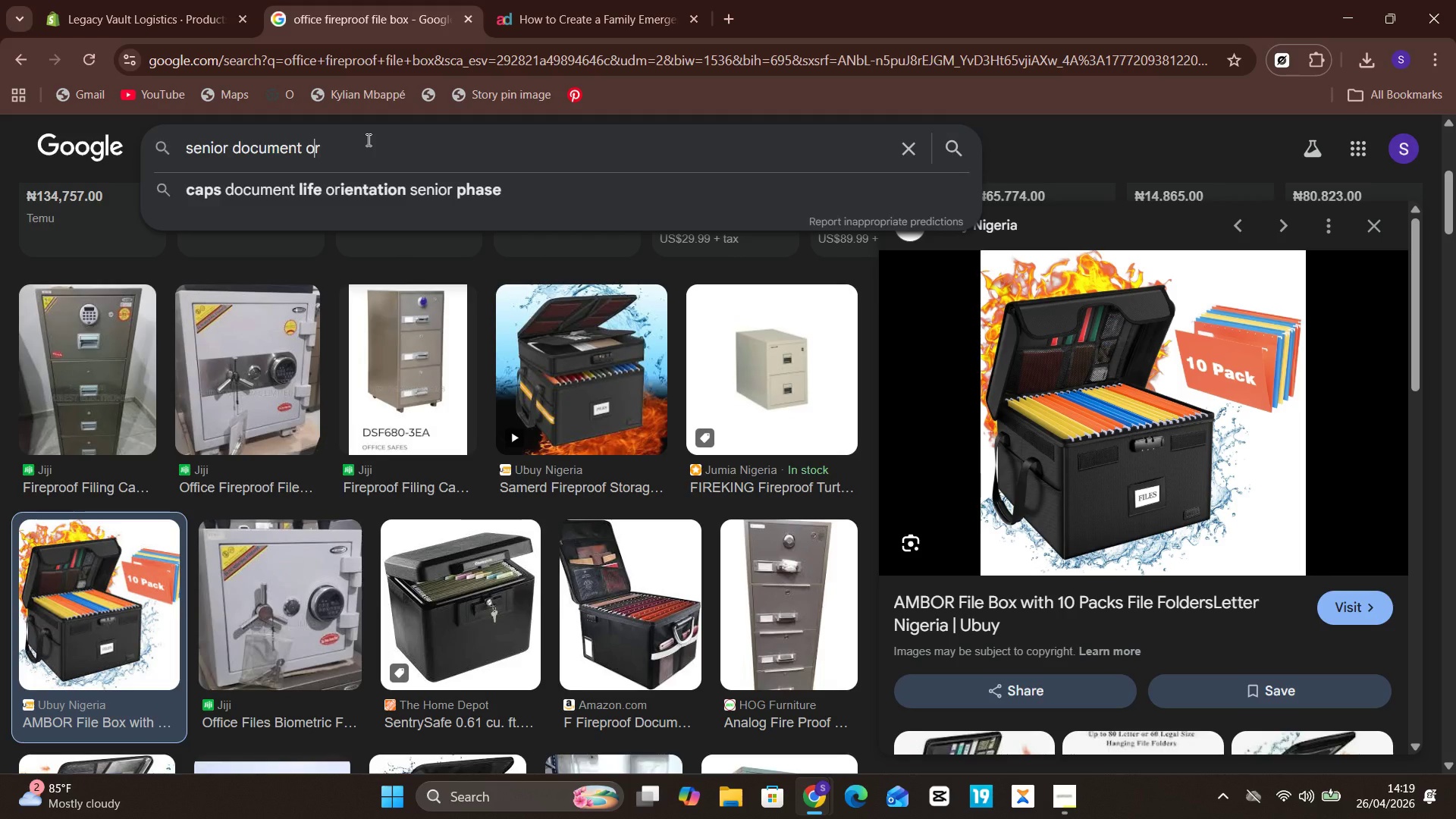 
key(Unknown)
 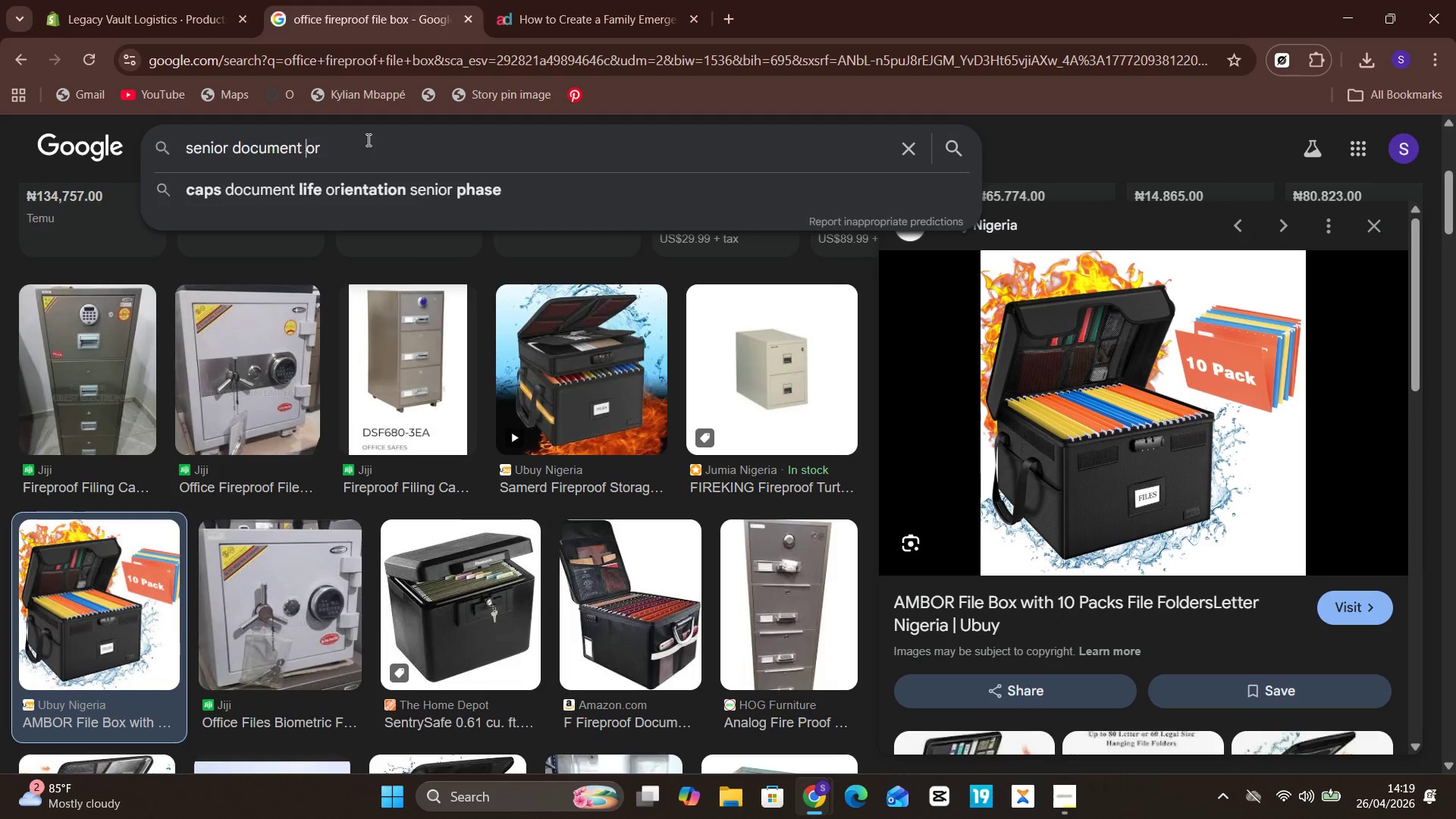 
key(Unknown)
 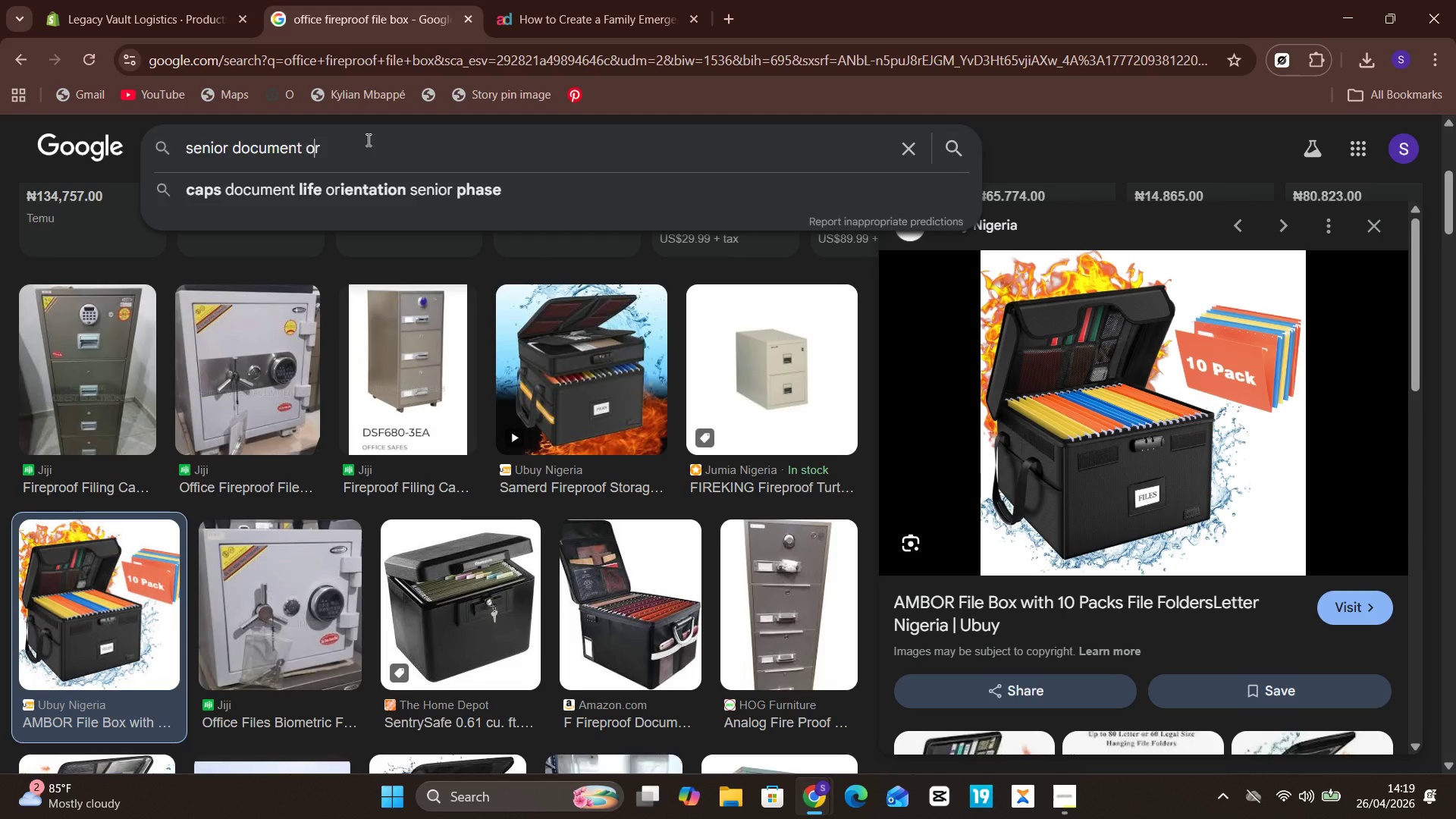 
key(ArrowRight)
 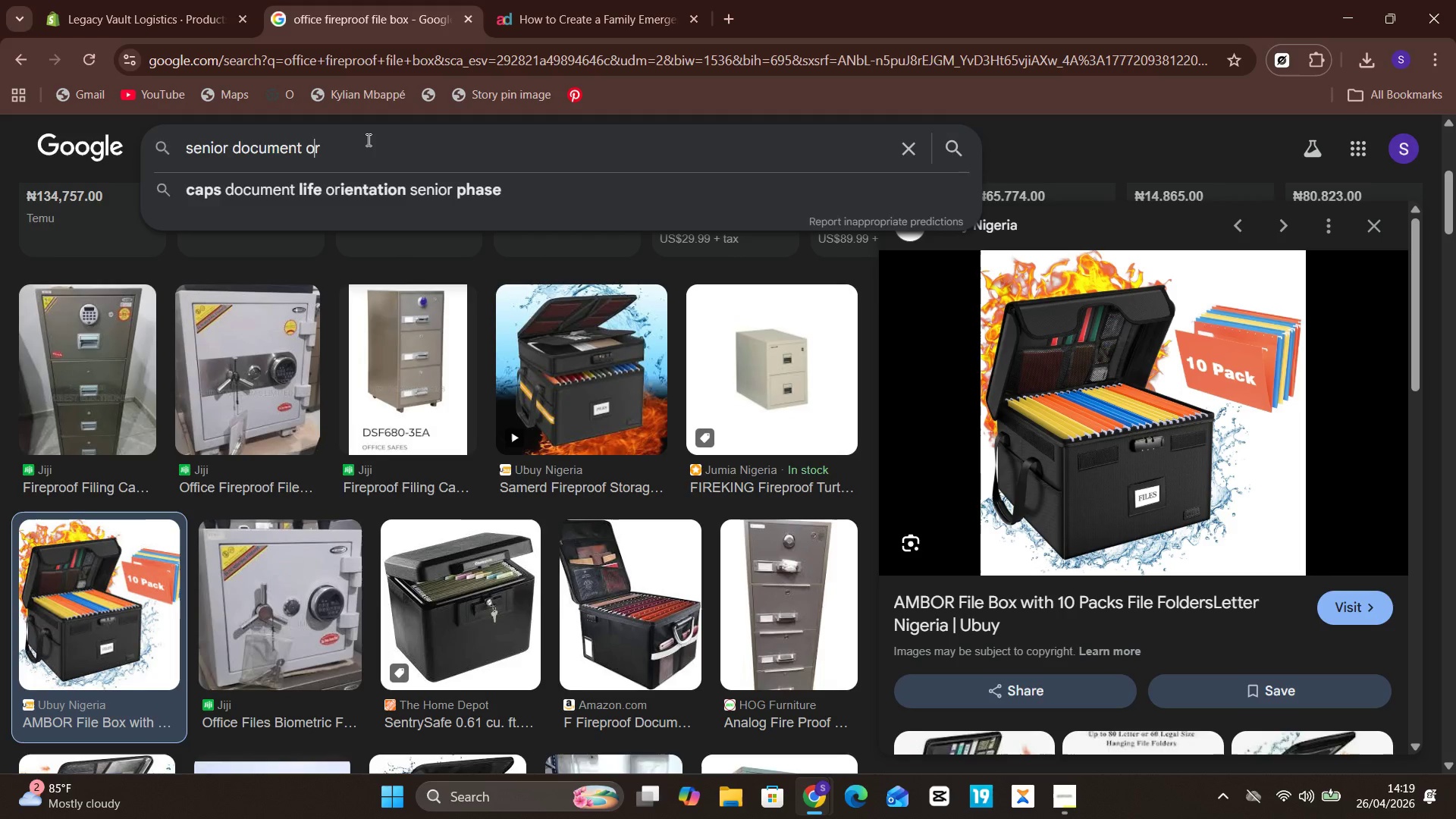 
key(Unknown)
 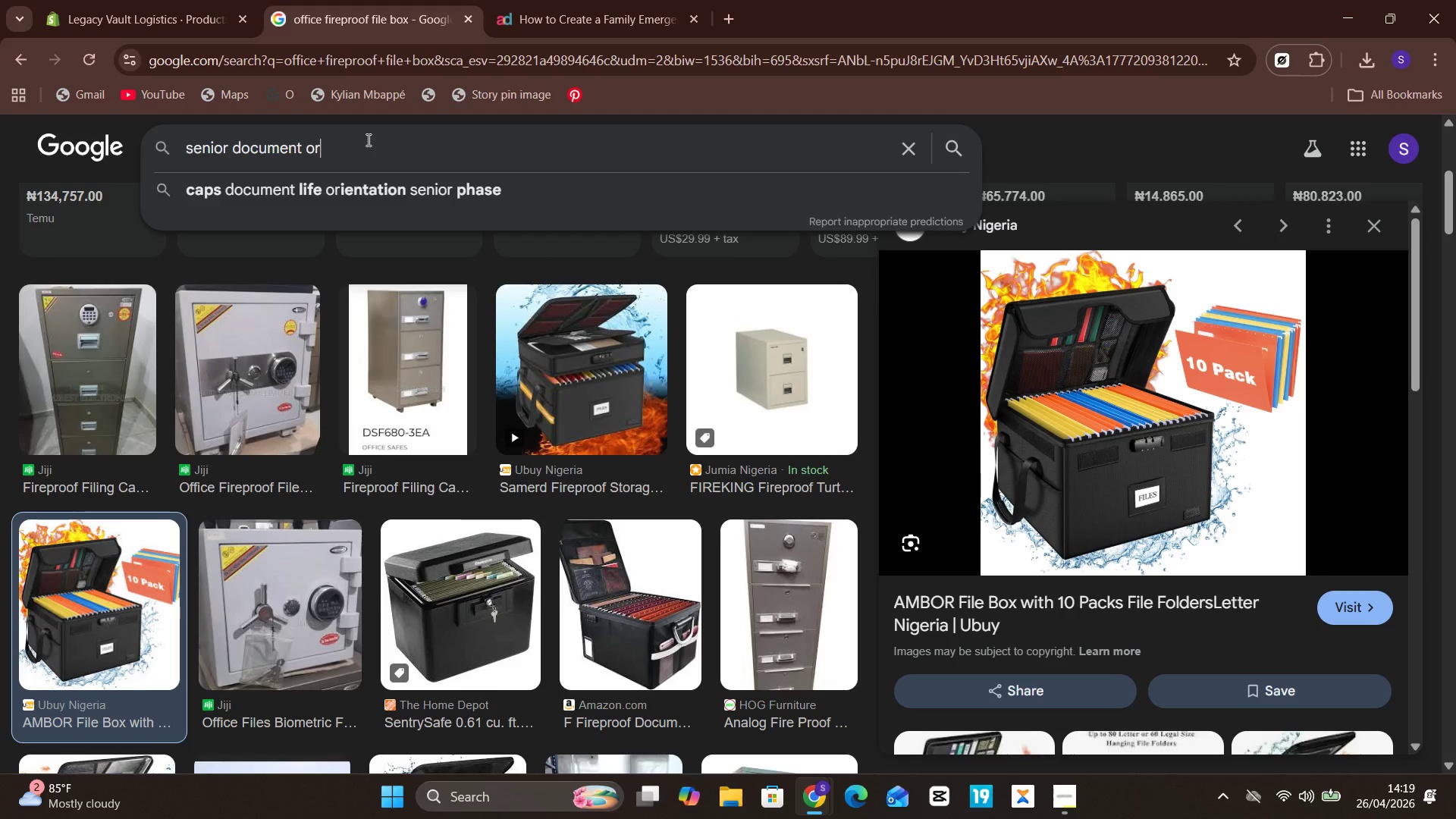 
key(ArrowRight)
 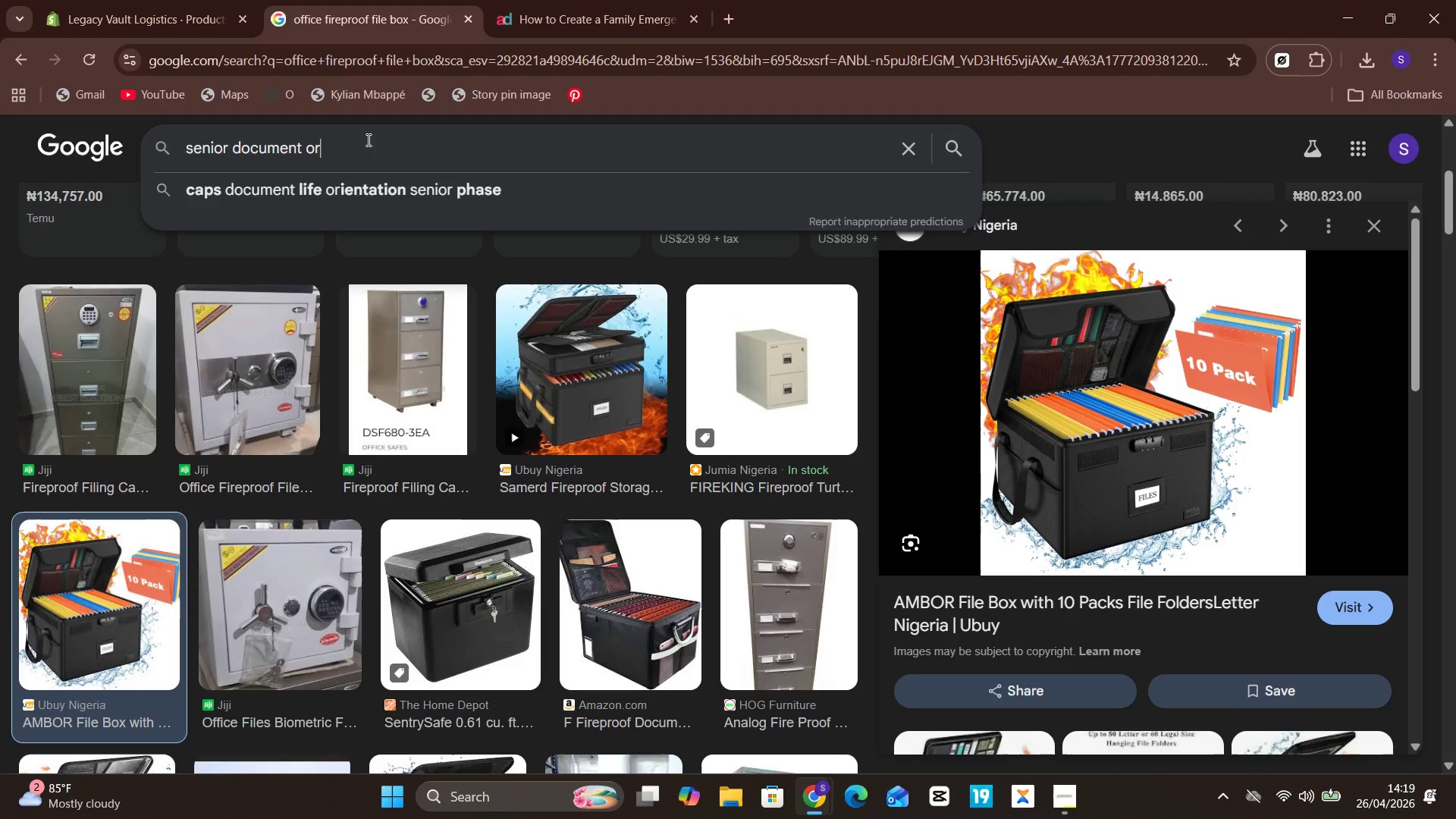 
key(ArrowRight)
 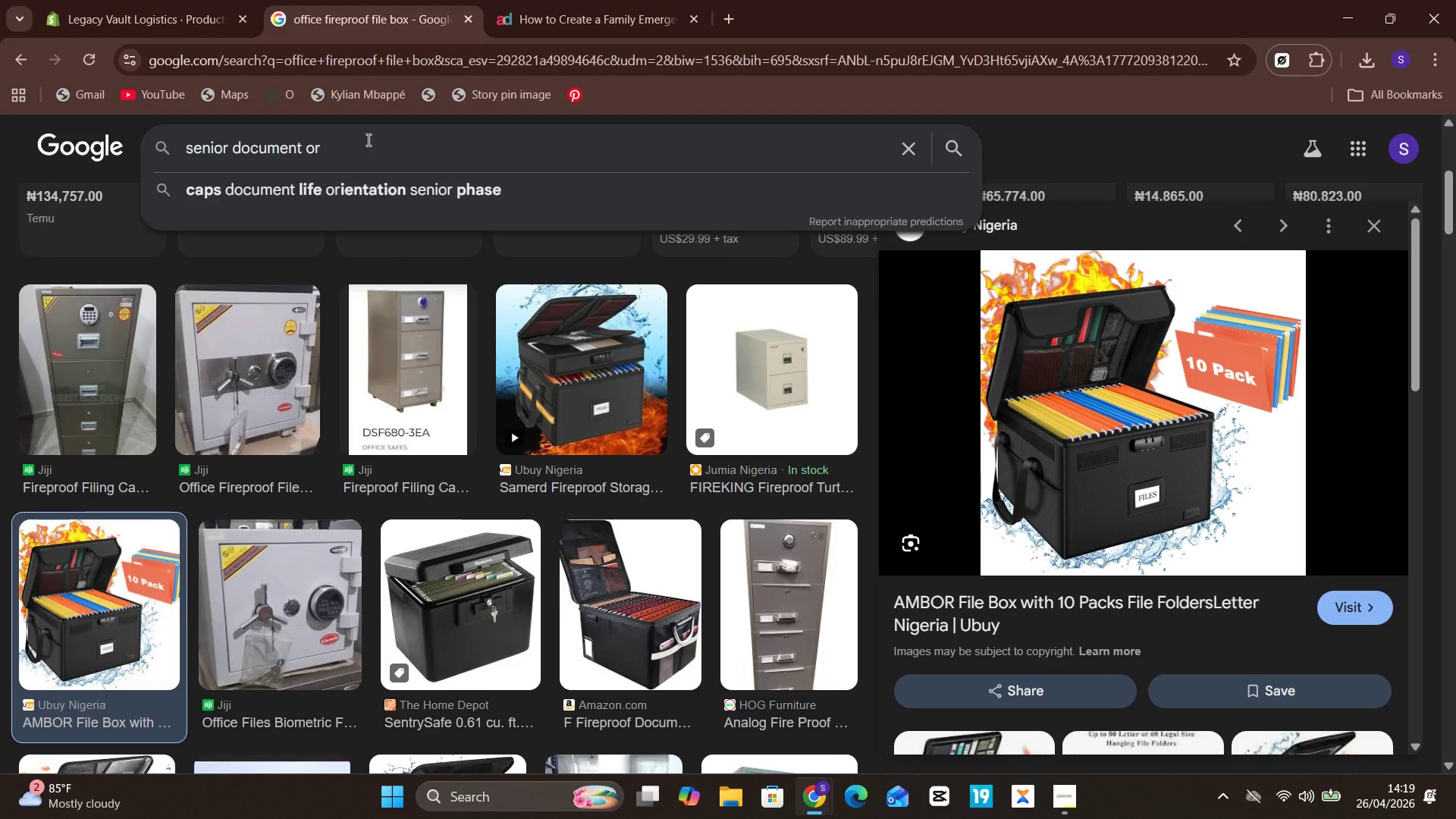 
key(Unknown)
 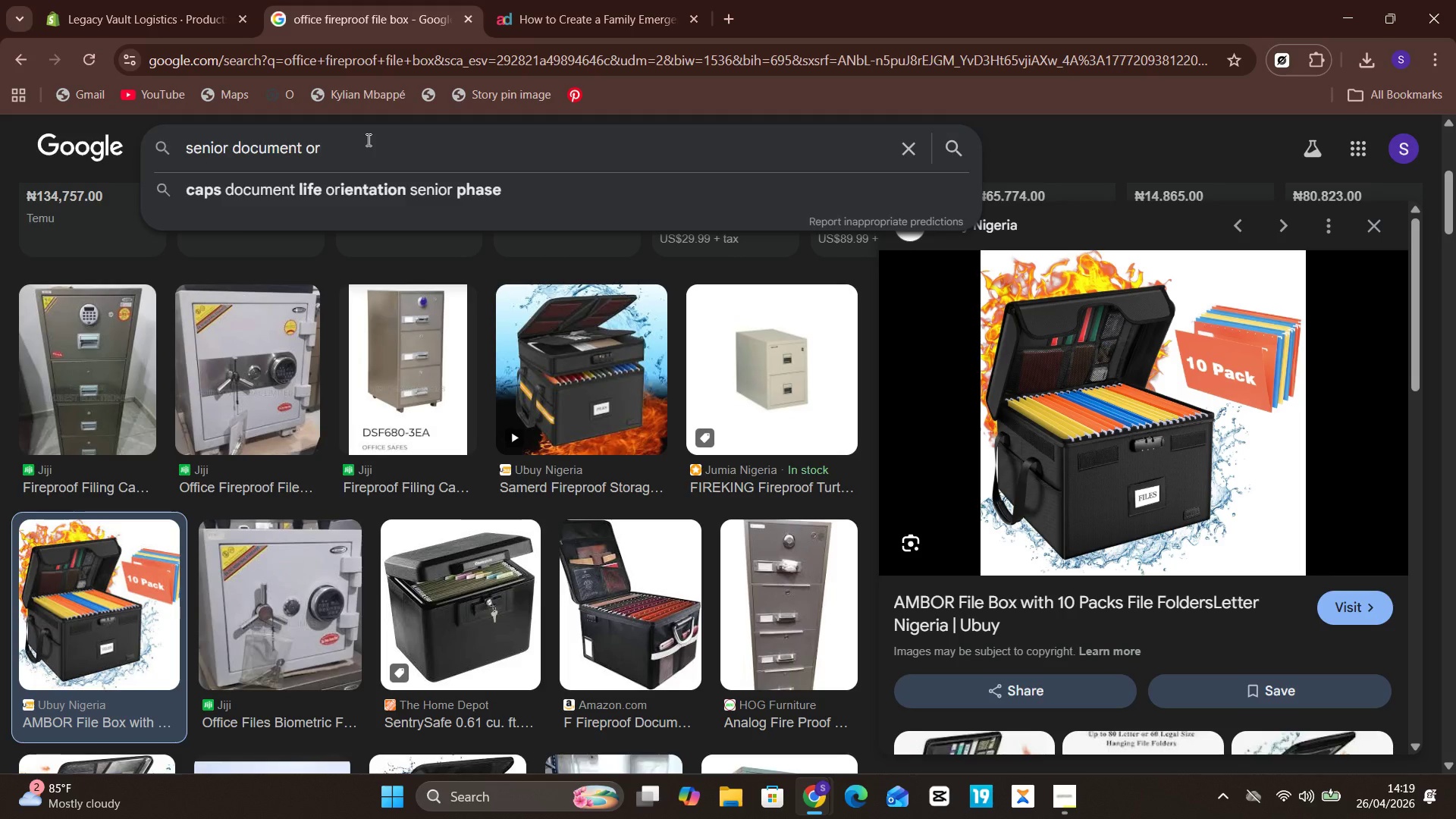 
wait(14.66)
 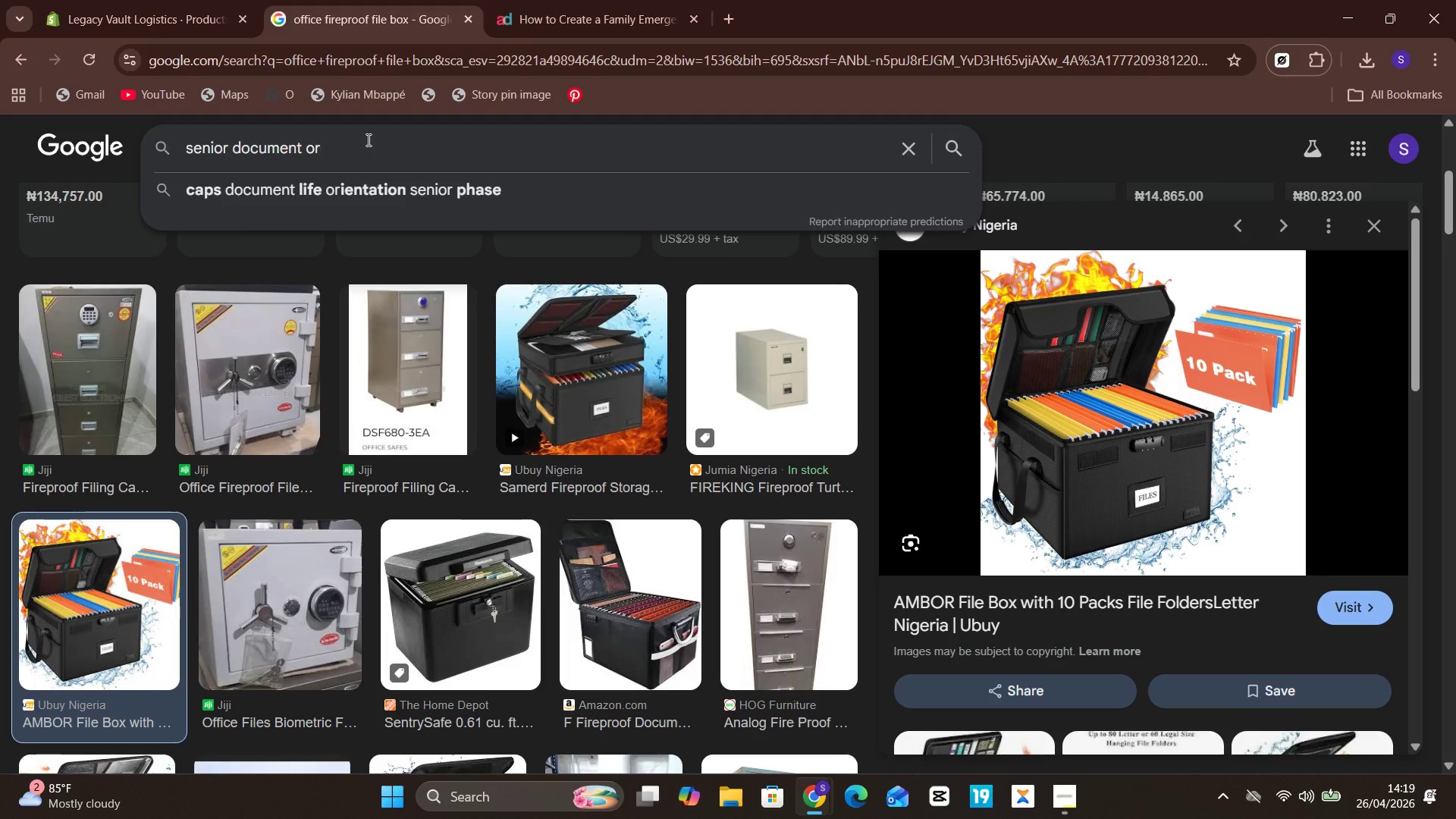 
type(ganize)
 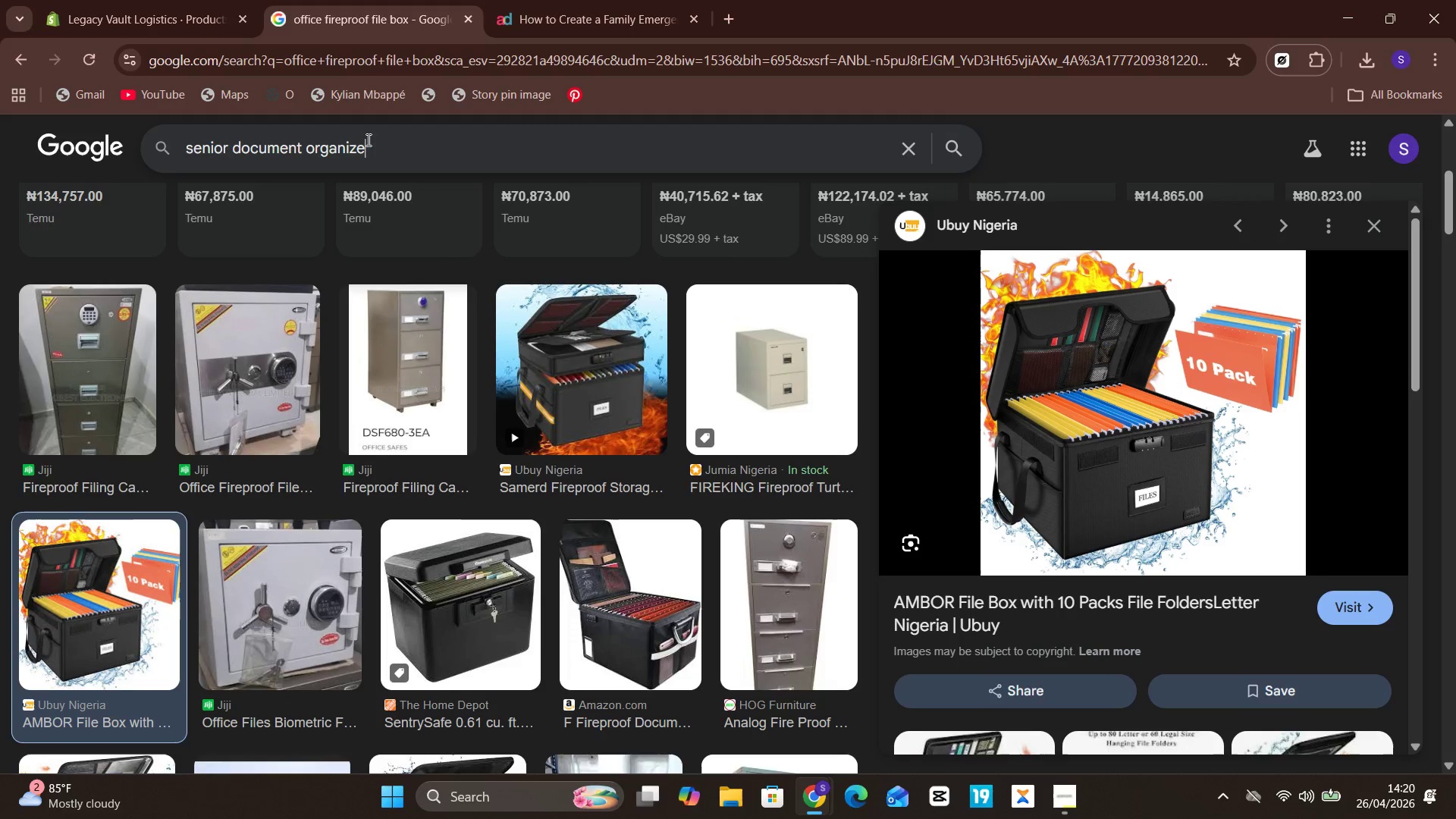 
hold_key(key=R, duration=0.31)
 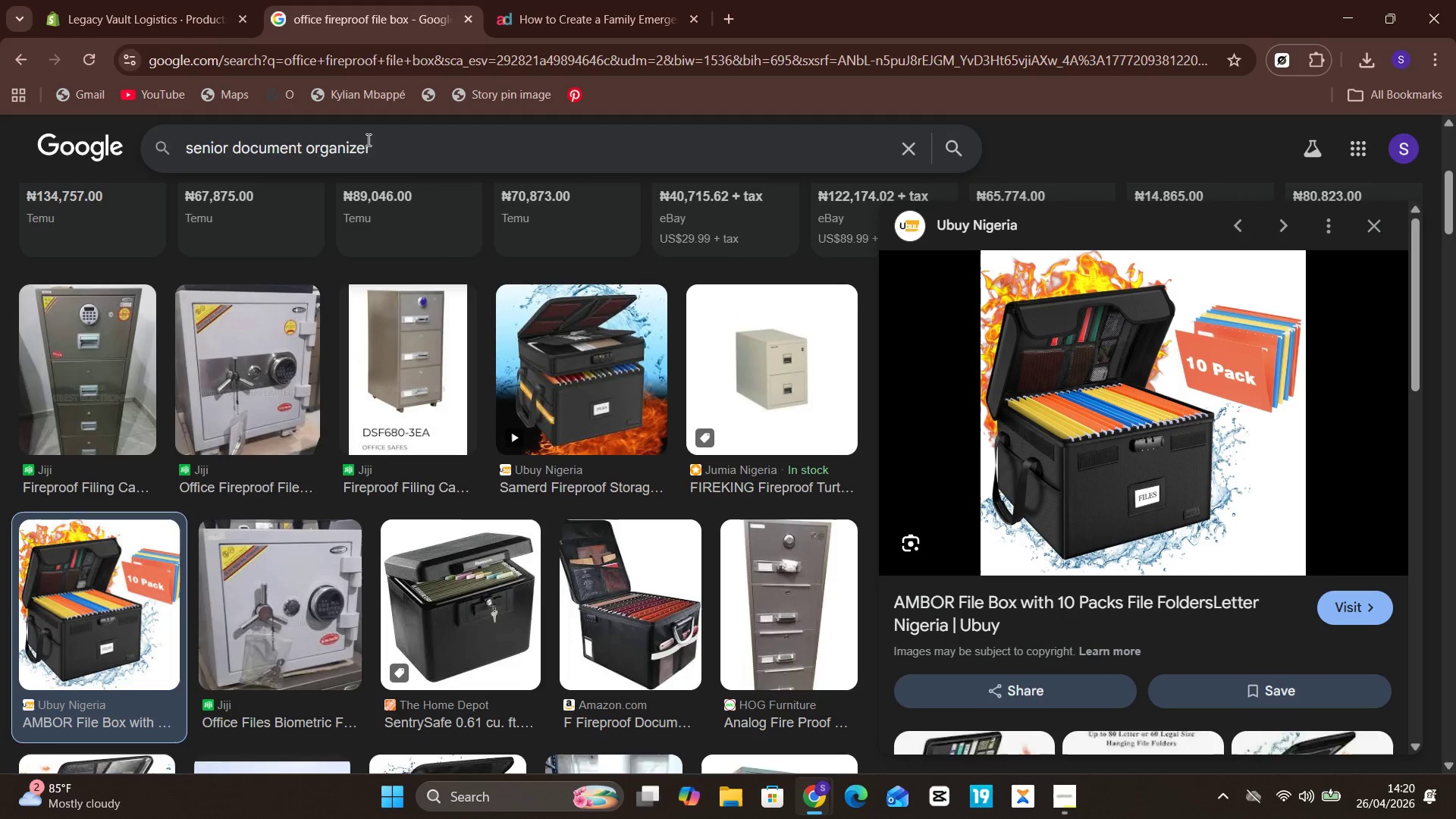 
key(Enter)
 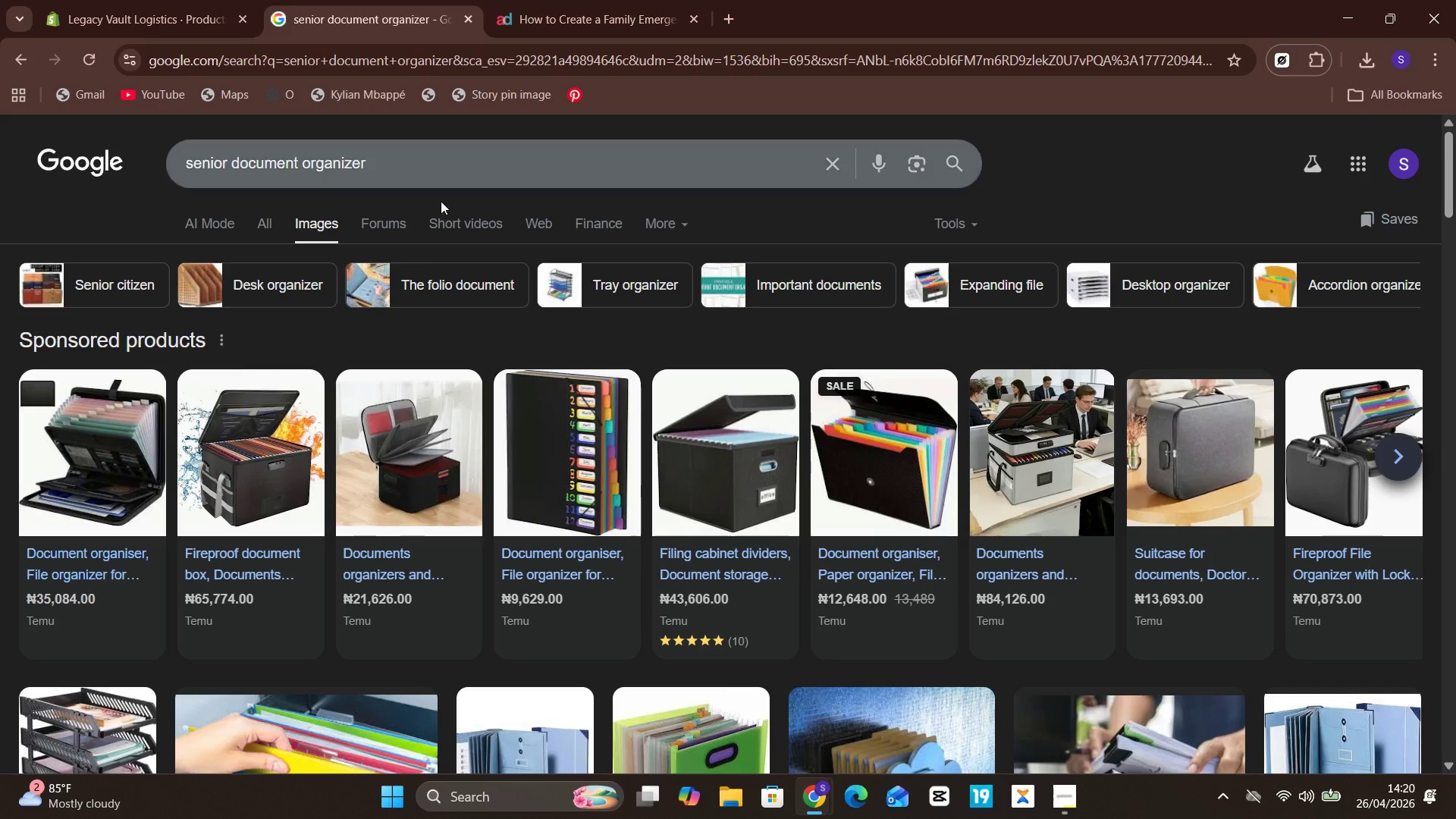 
mouse_move([420, 384])
 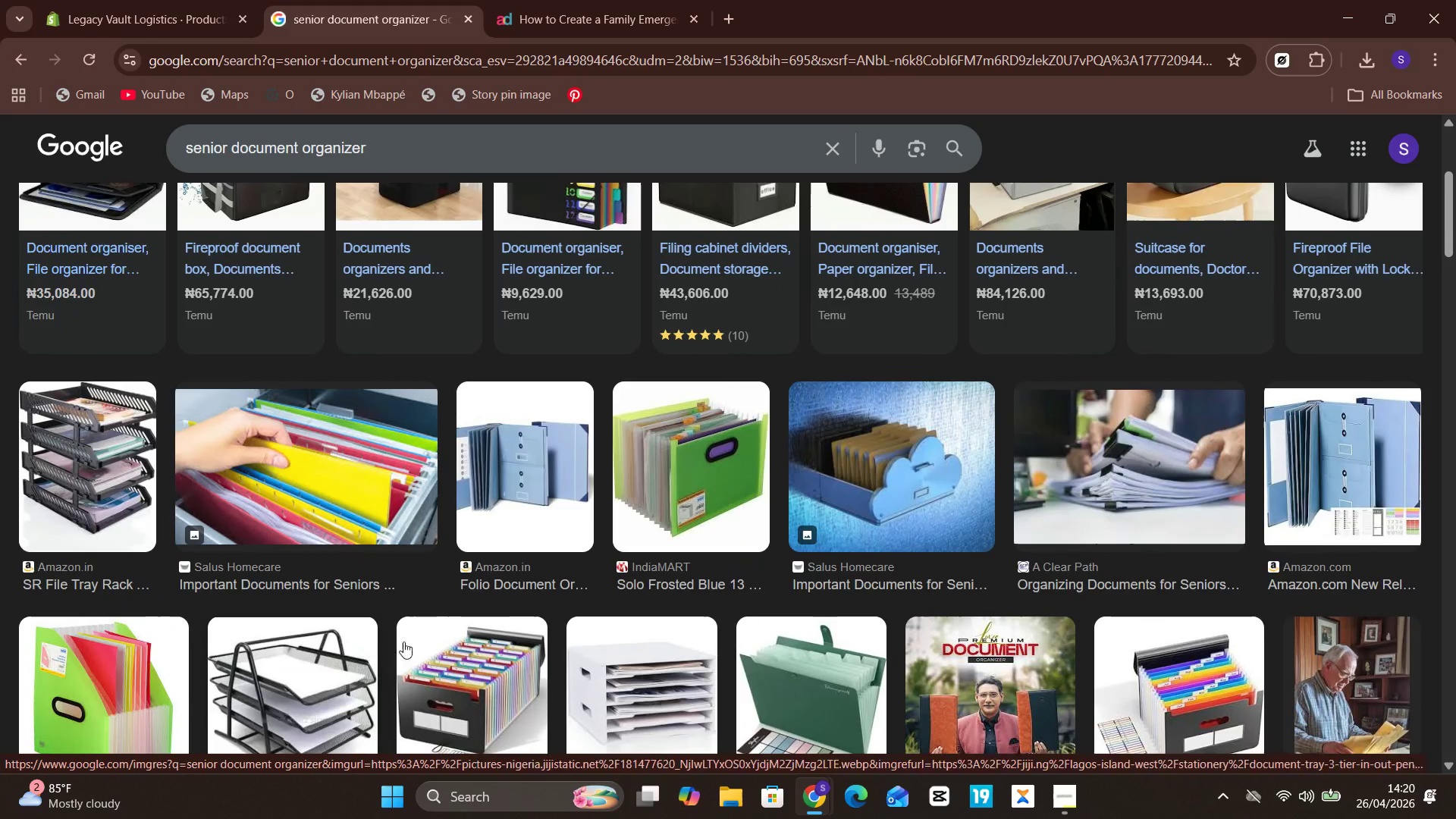 
wait(8.33)
 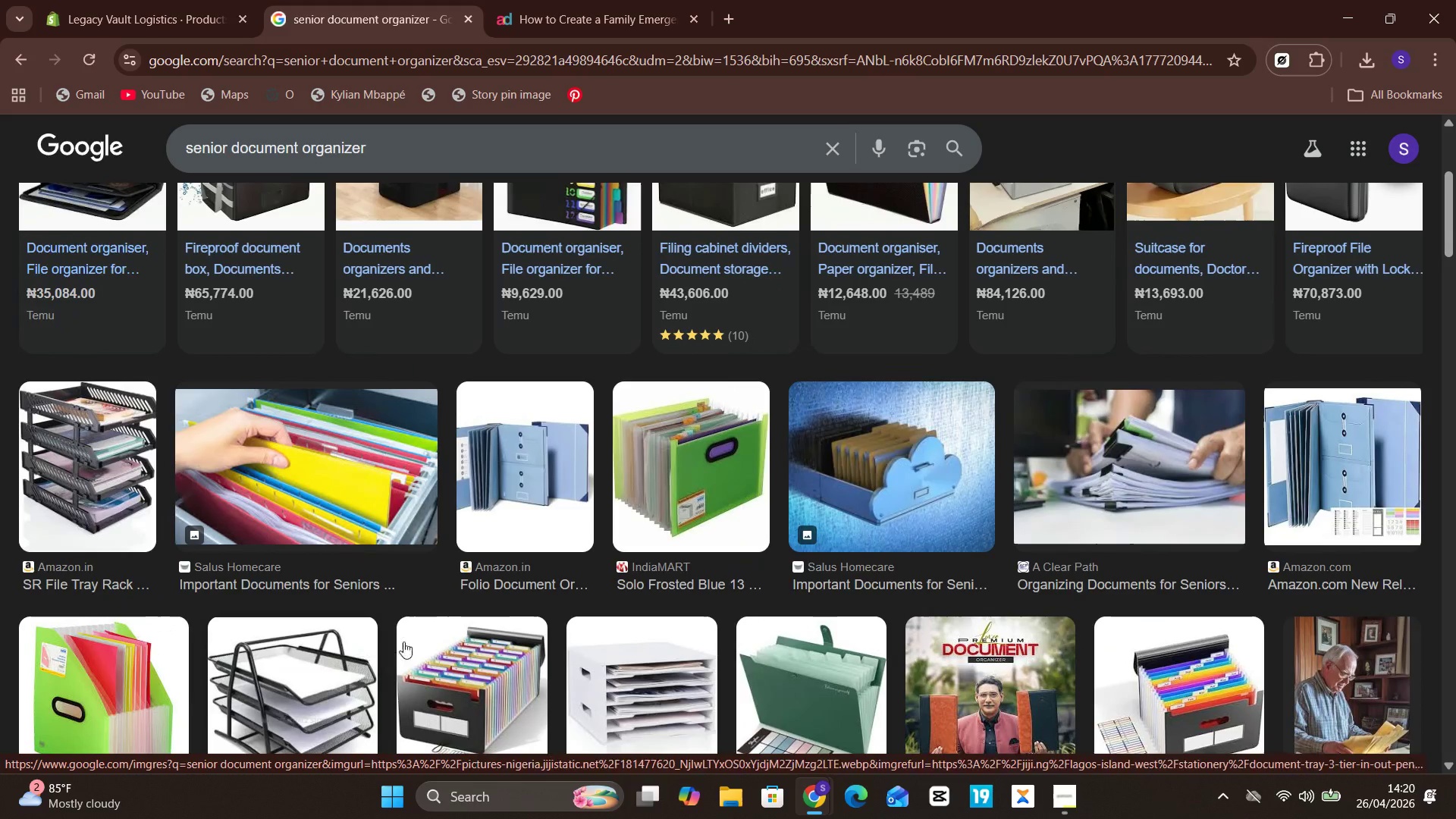 
left_click([1291, 489])
 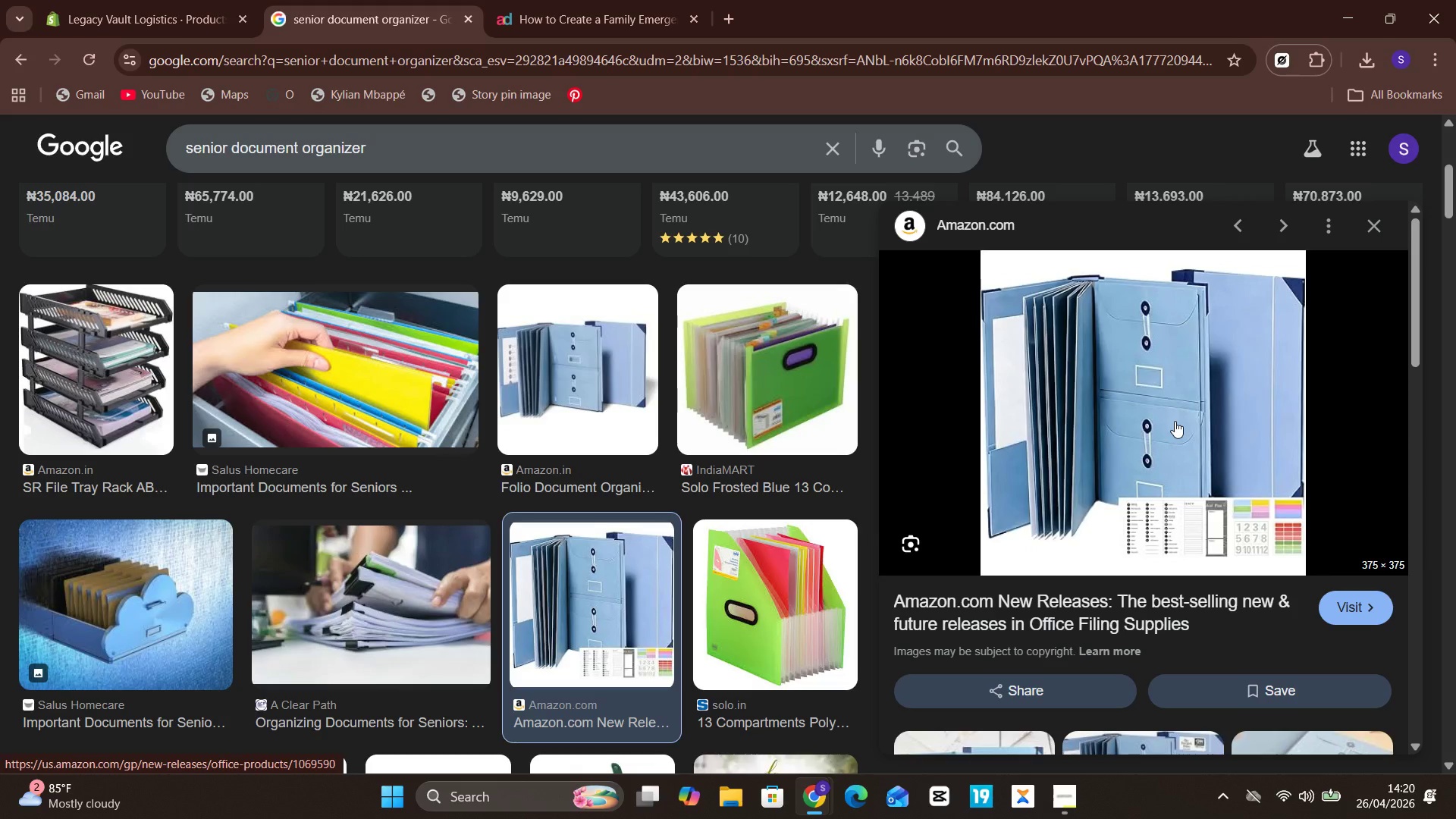 
left_click([1175, 421])